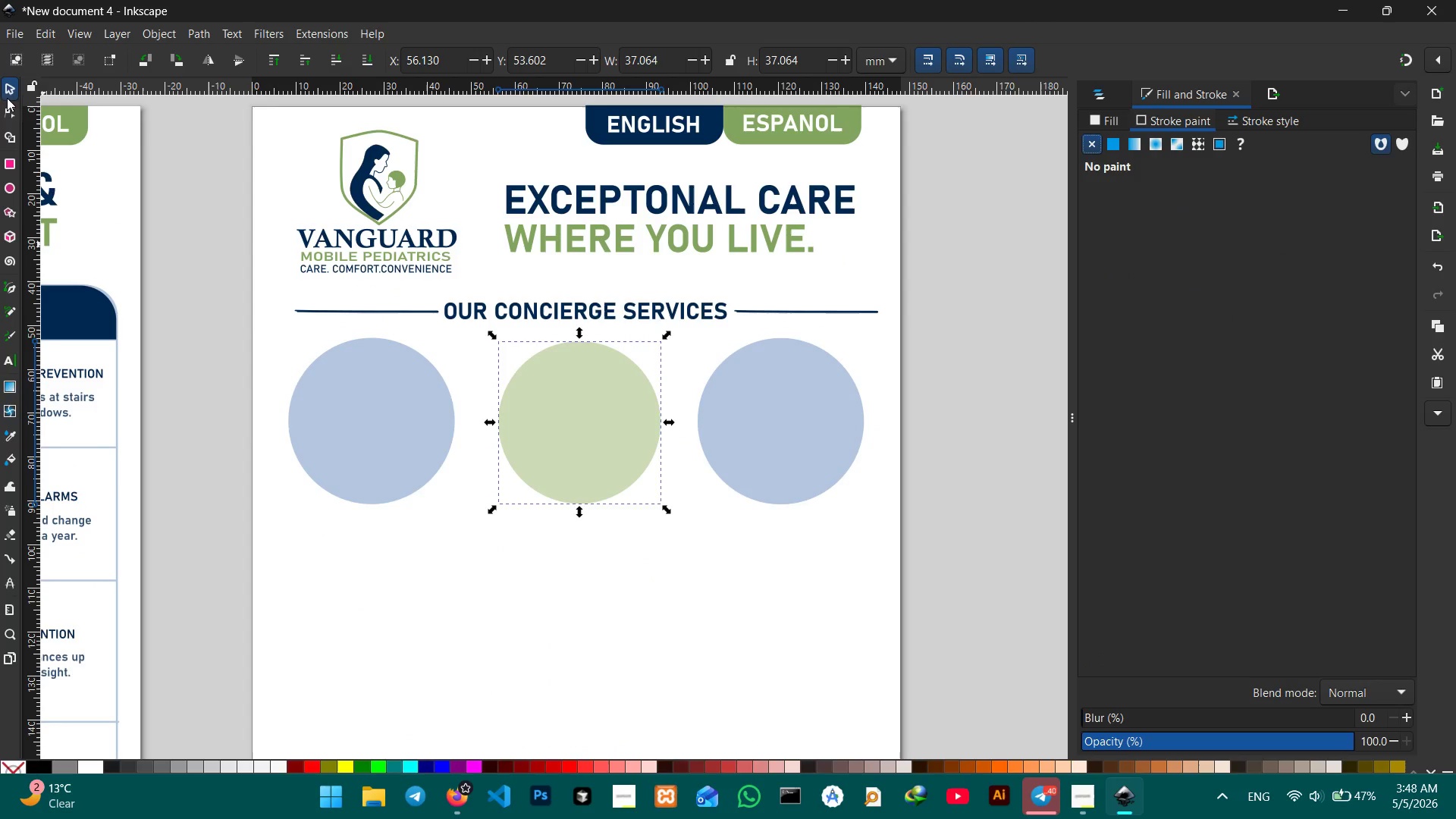 
left_click([1, 81])
 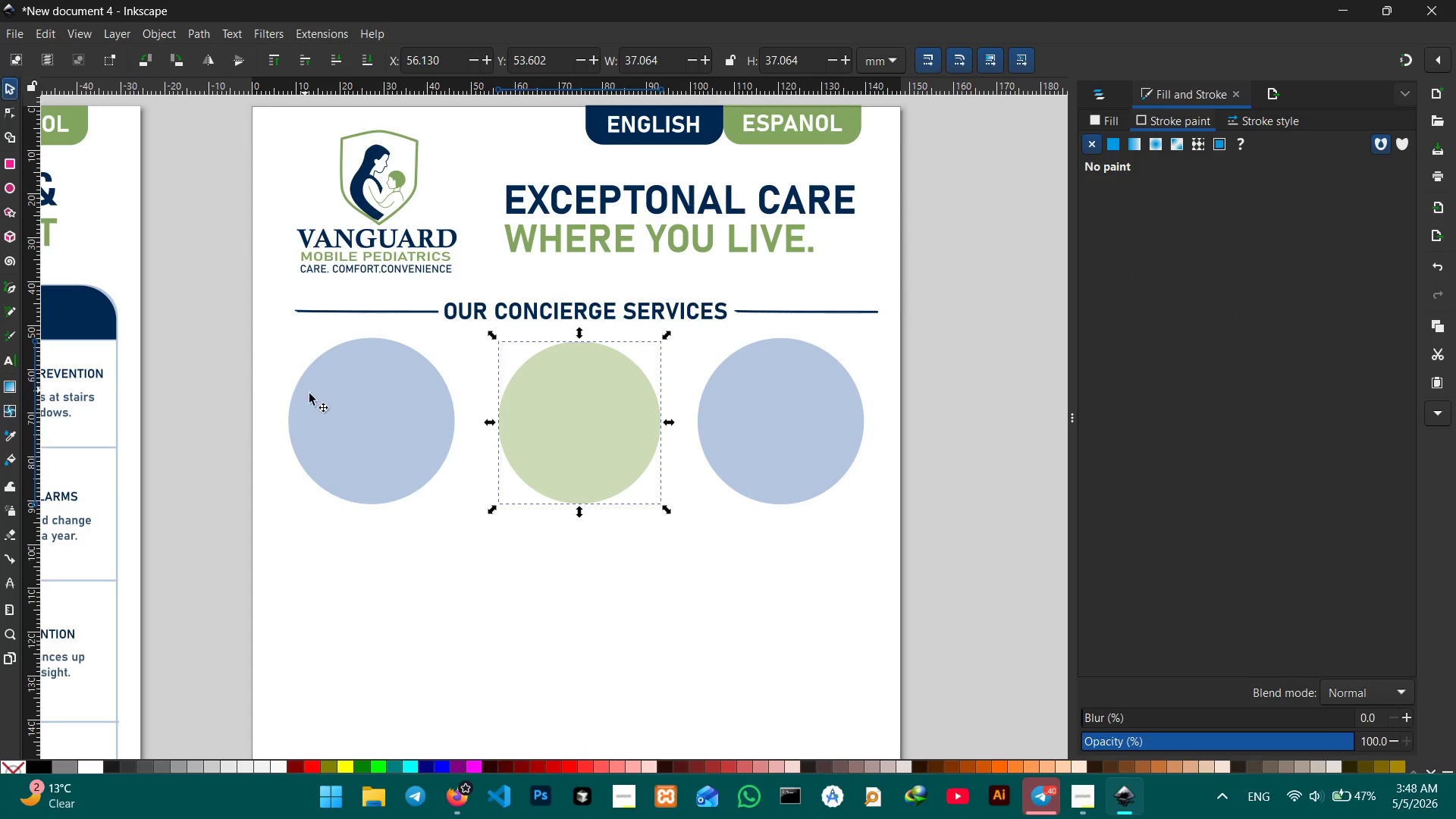 
left_click([437, 448])
 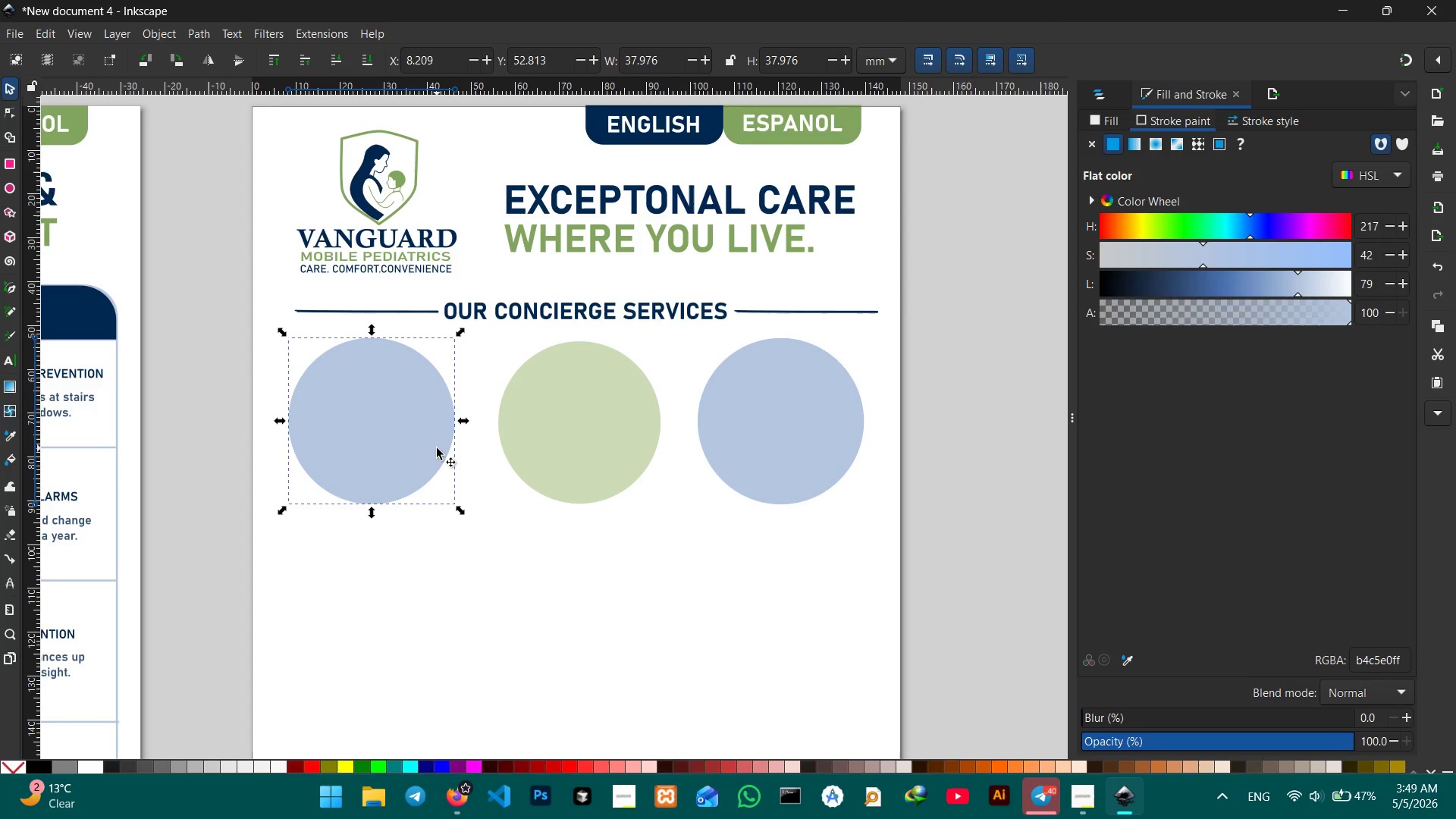 
hold_key(key=ShiftLeft, duration=0.95)
left_click([805, 453])
 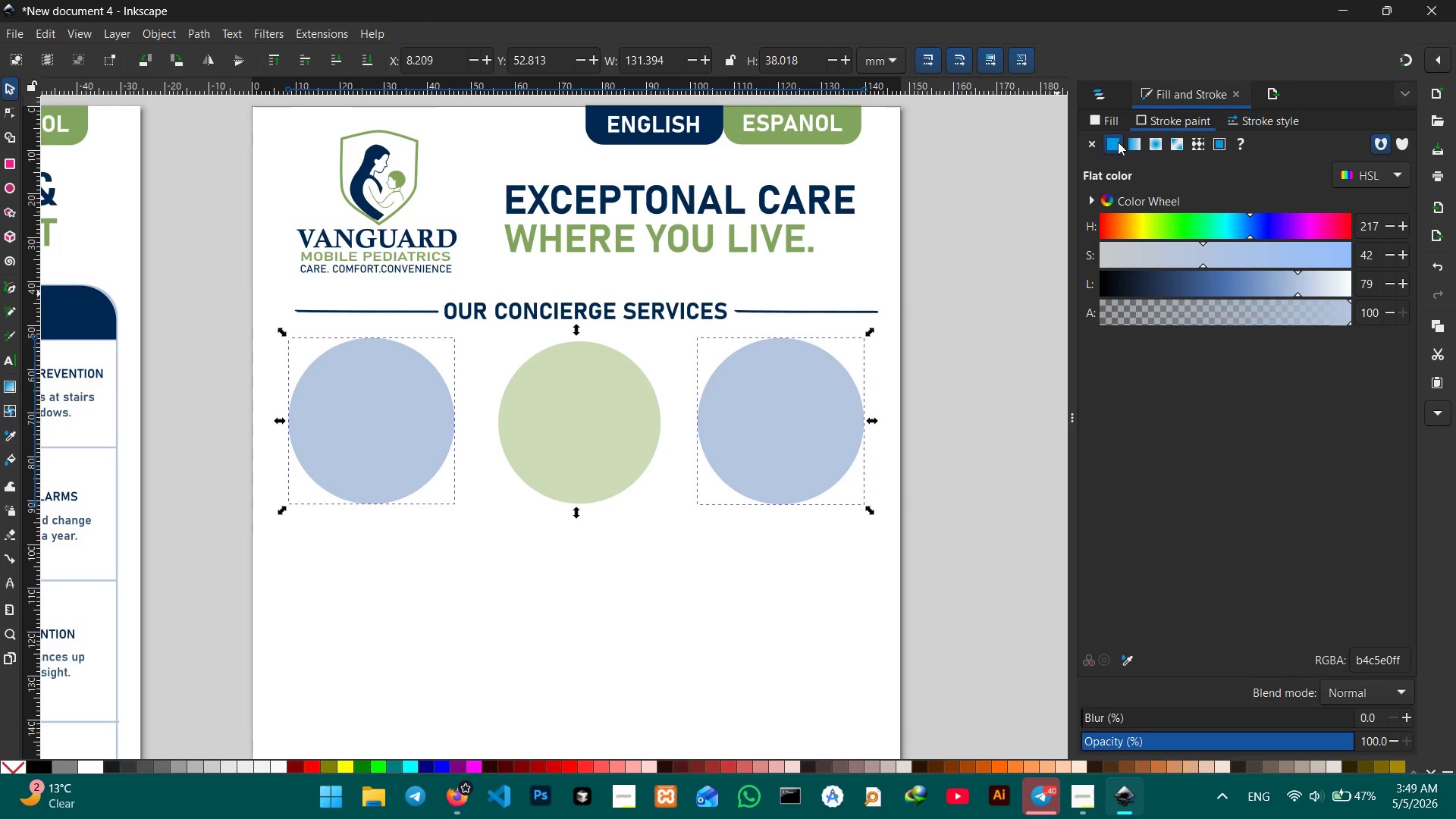 
left_click([1093, 144])
 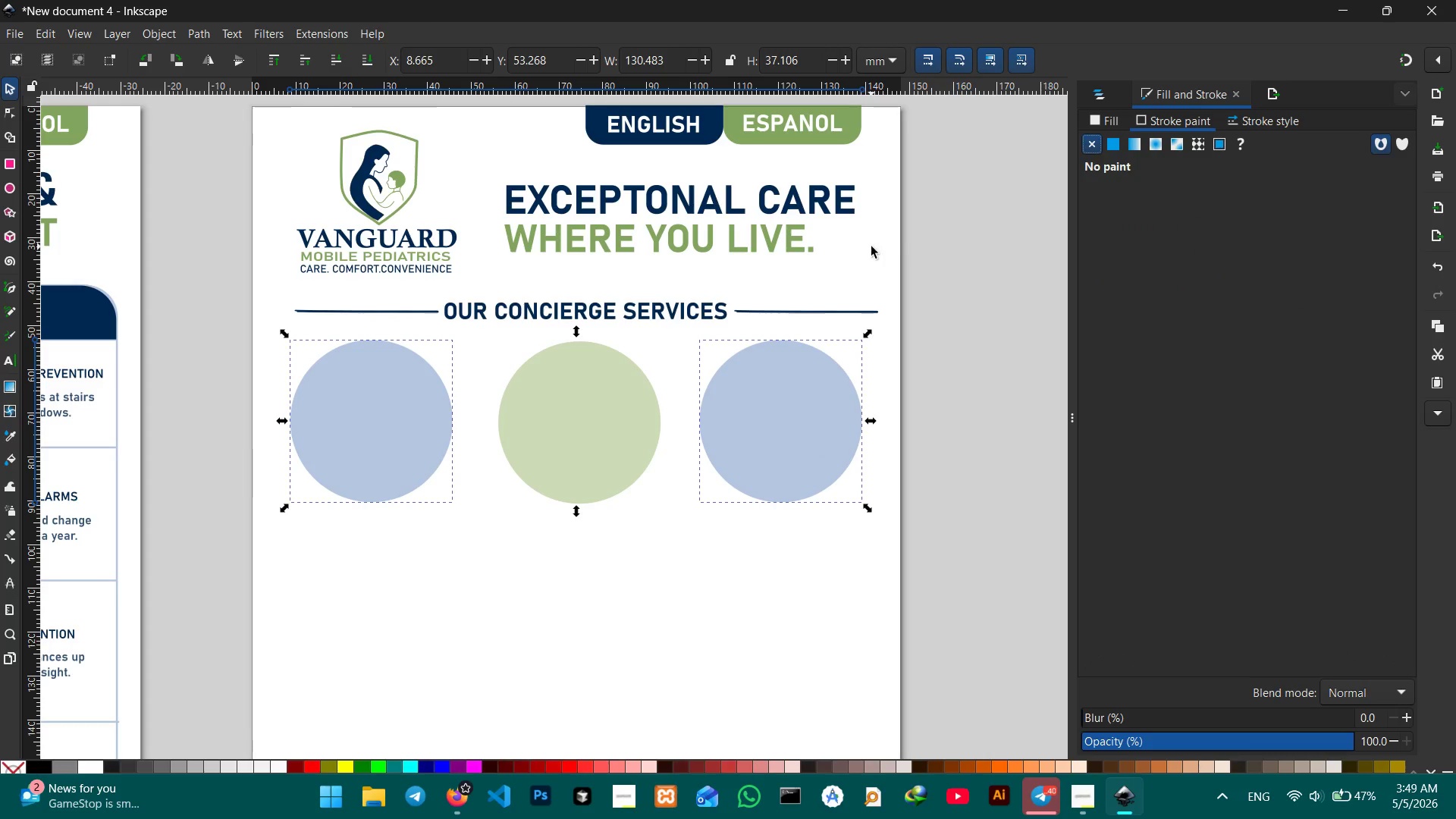 
left_click([914, 246])
 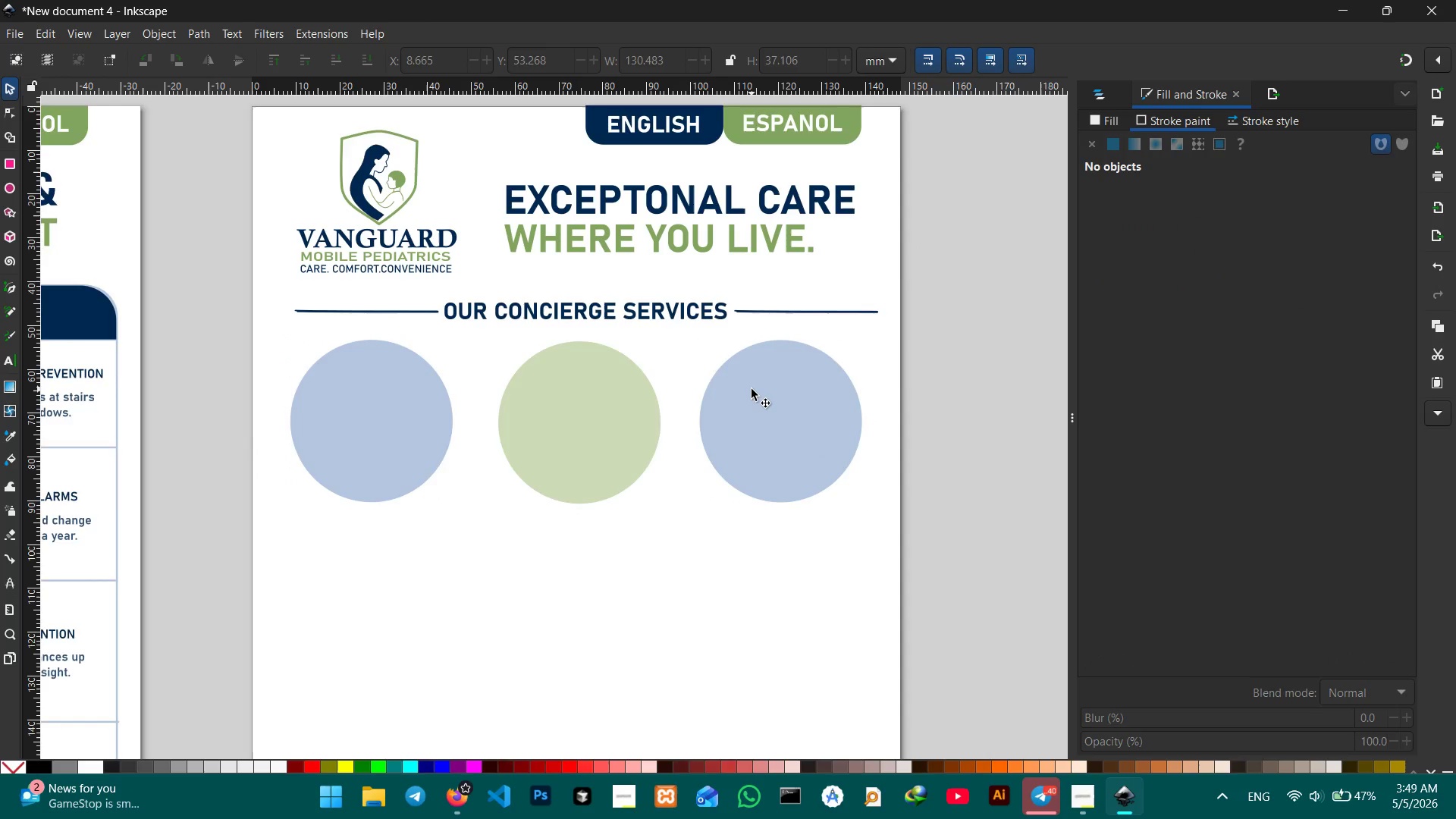 
scroll: coordinate [752, 389], scroll_direction: down, amount: 1.0
 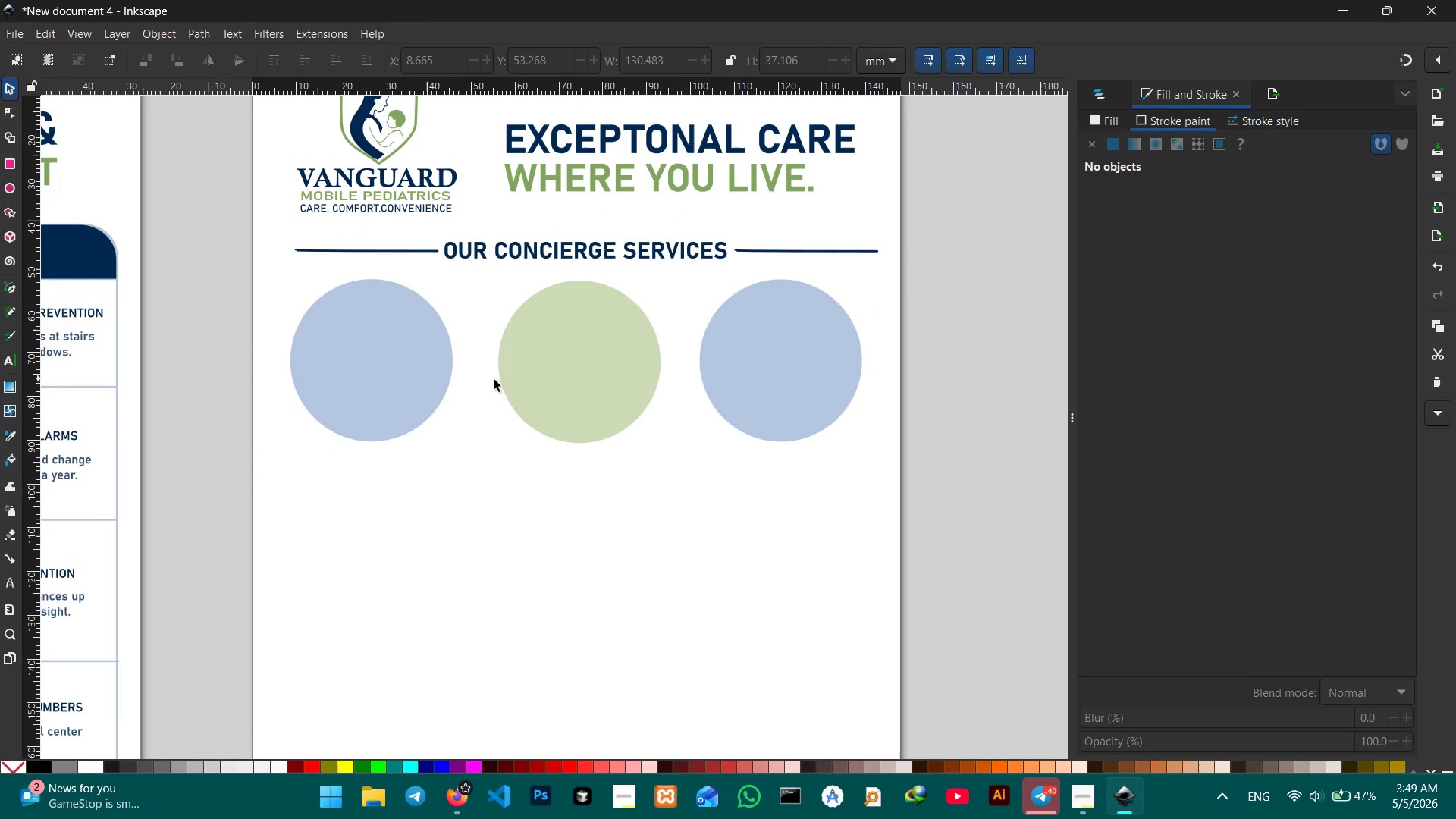 
left_click([602, 385])
 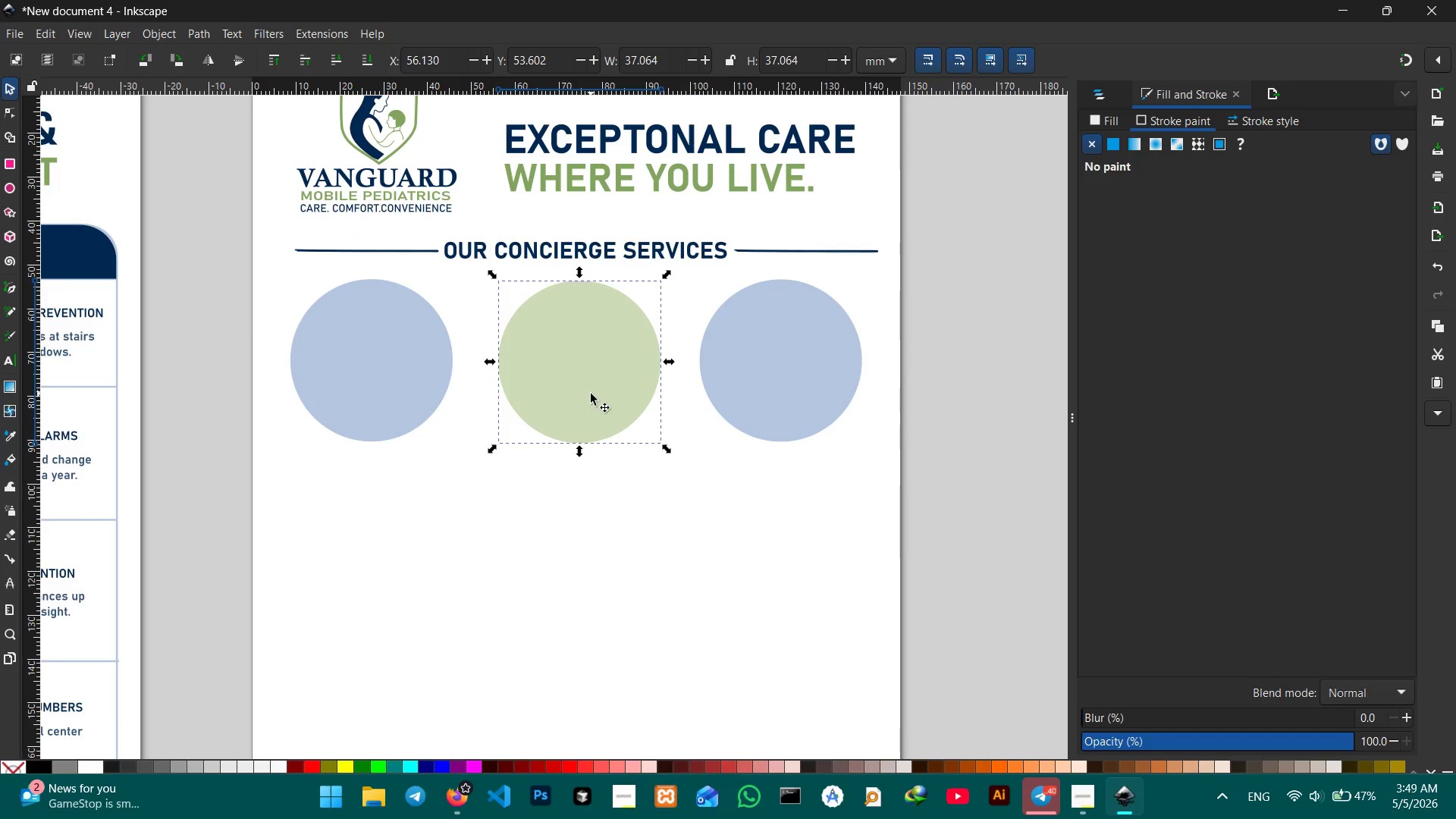 
left_click_drag(start_coordinate=[591, 394], to_coordinate=[581, 395])
 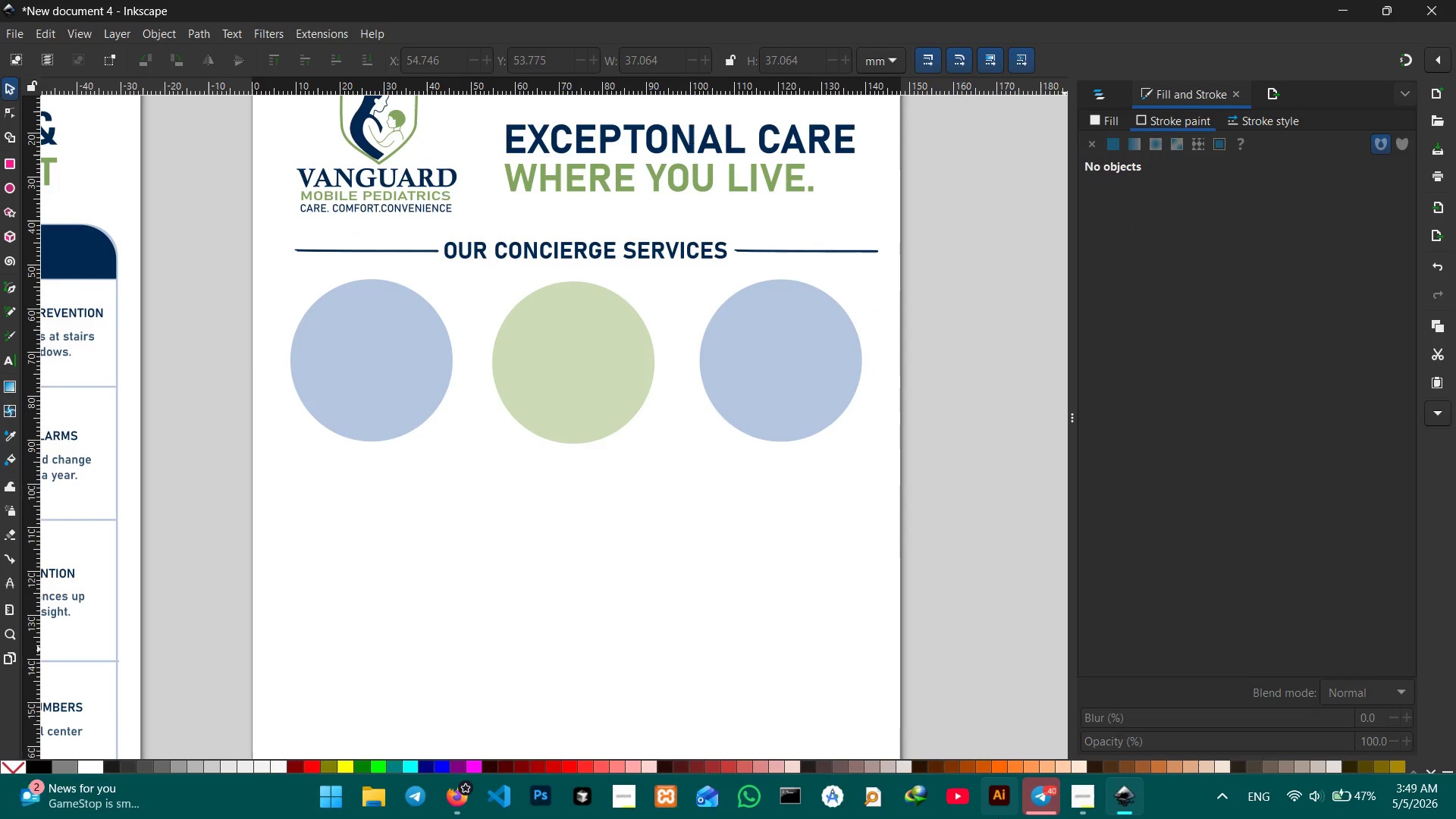 
left_click([1084, 799])